 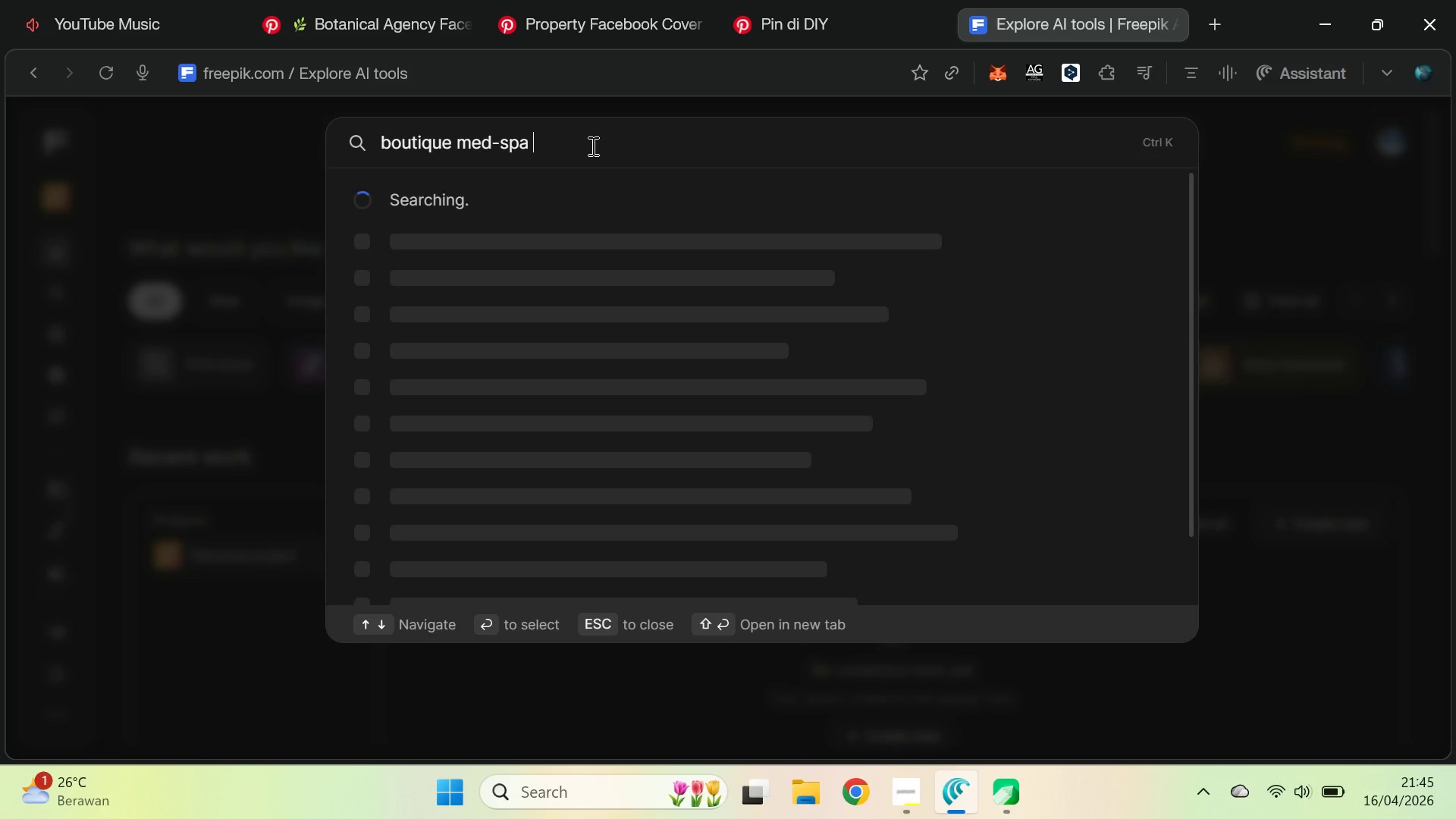 
key(Control+V)
 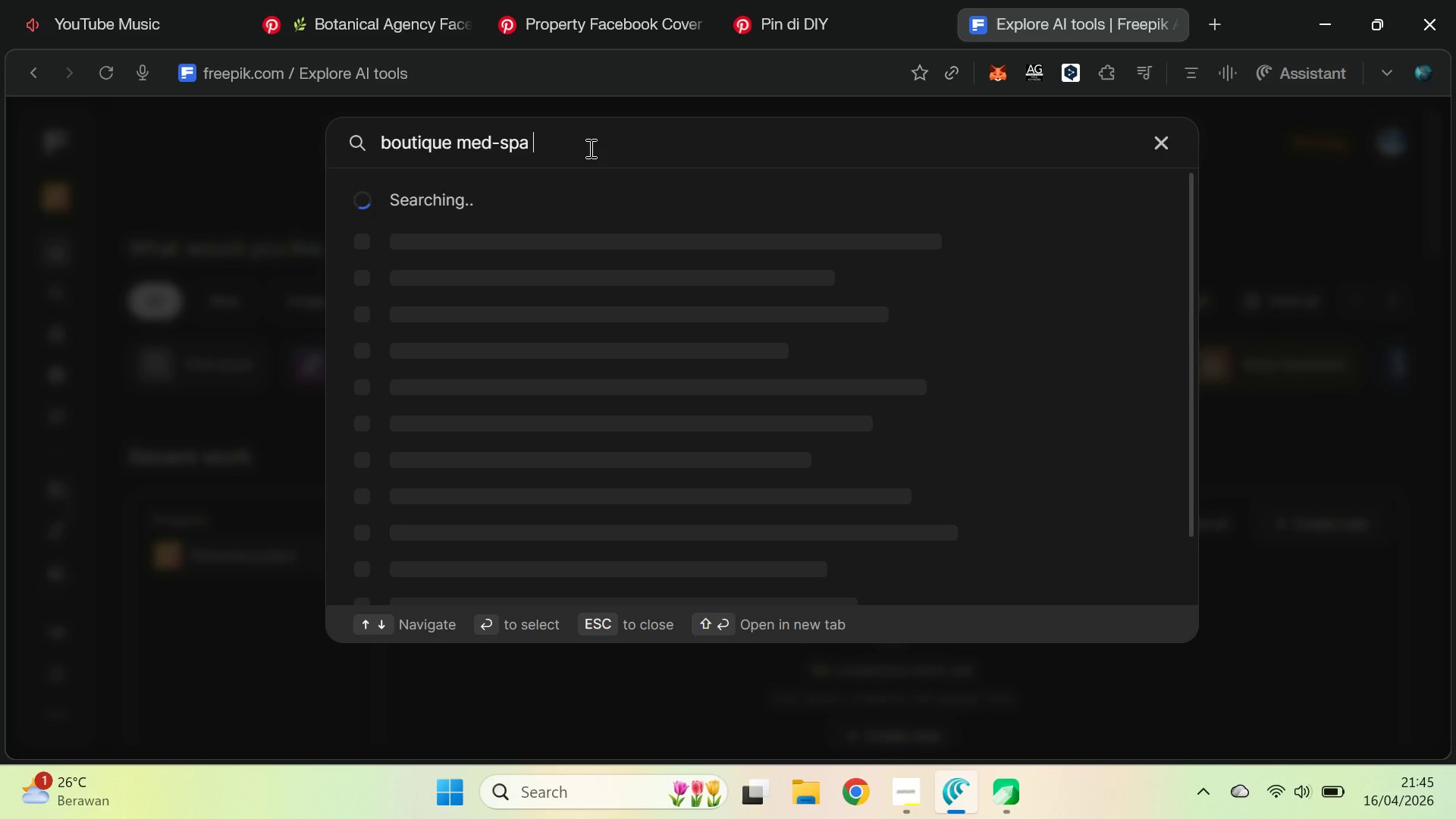 
key(Enter)
 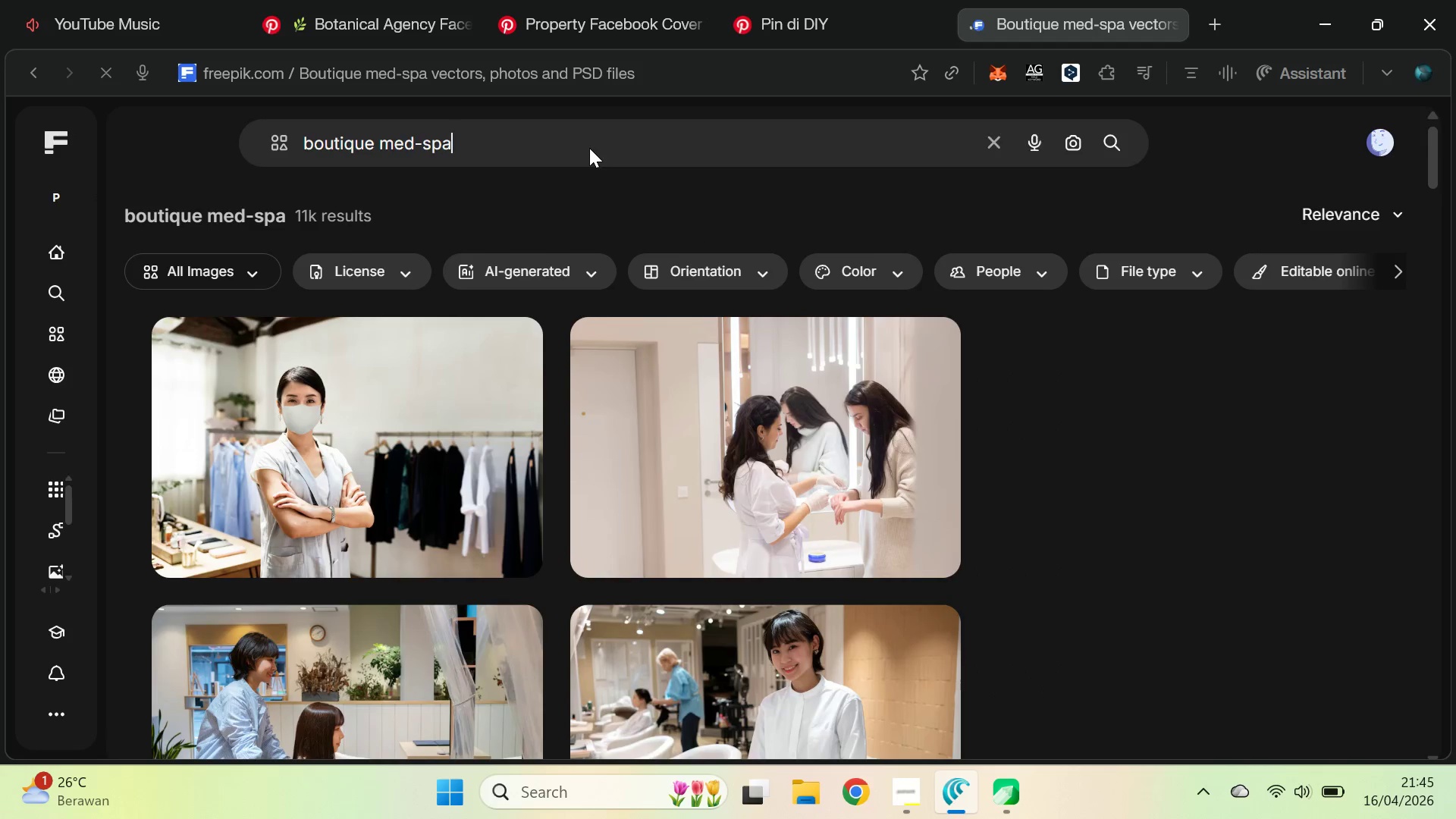 
wait(5.28)
 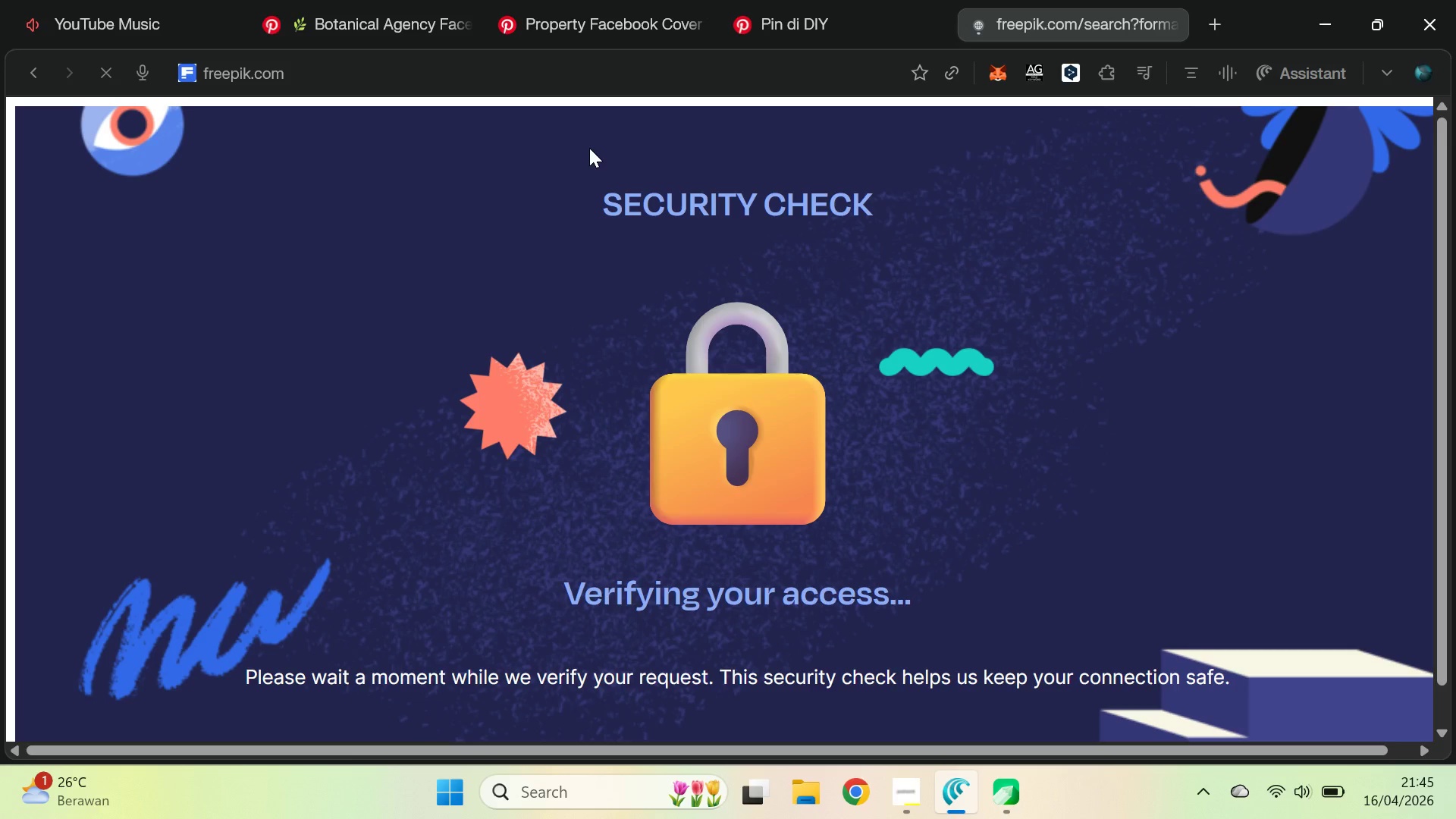 
left_click([403, 444])
 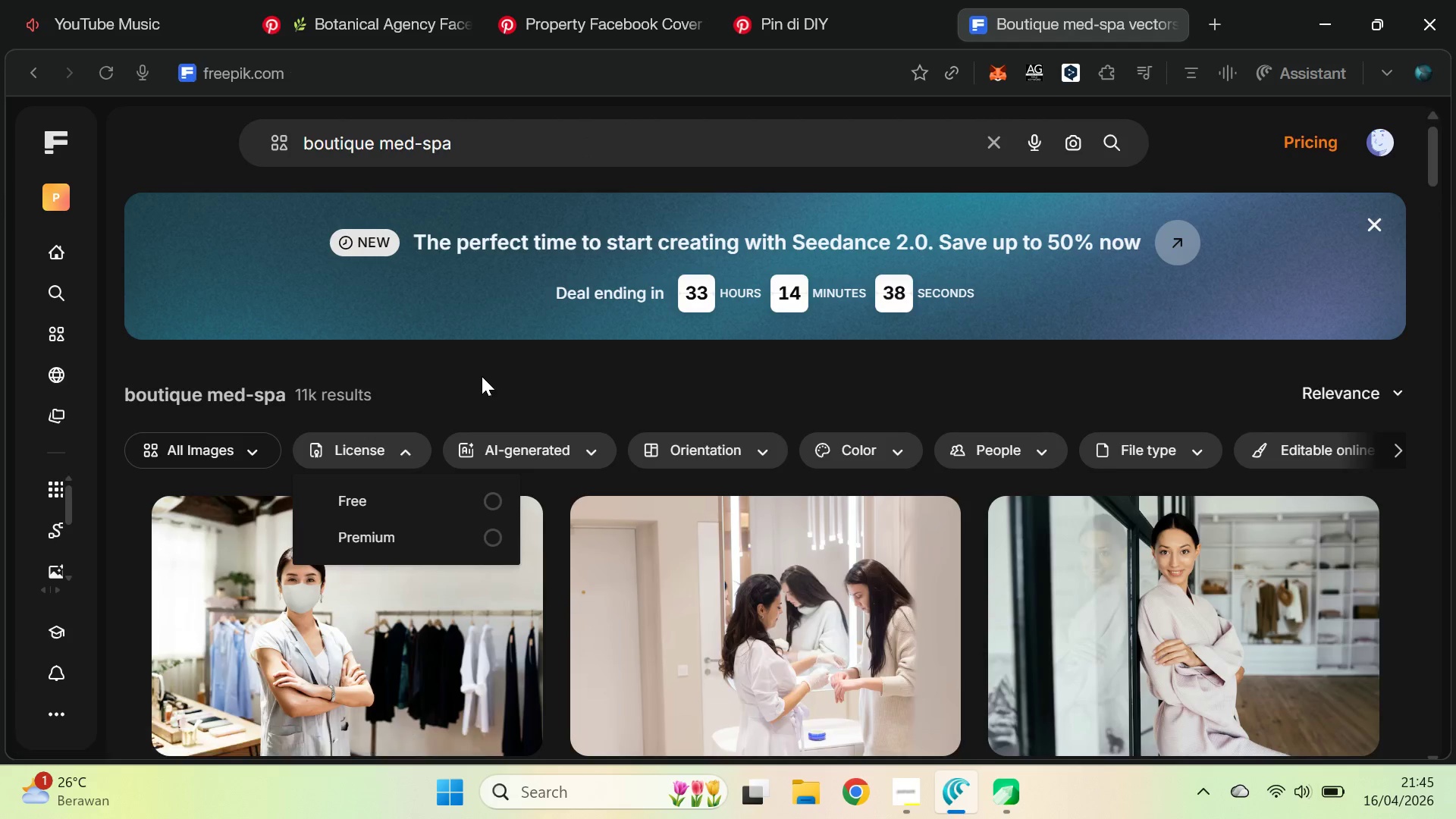 
key(Alt+AltLeft)
 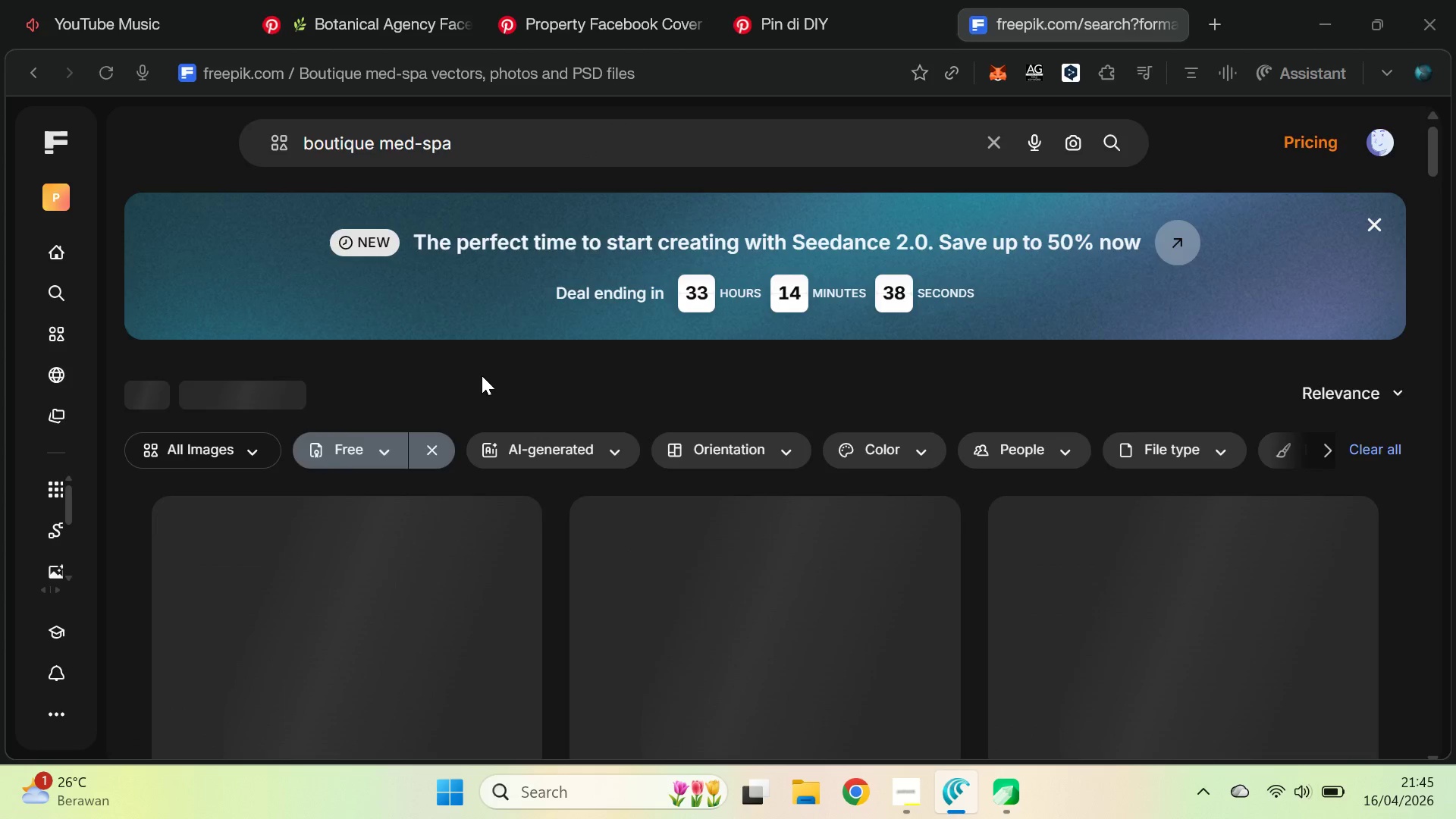 
key(Alt+Tab)